 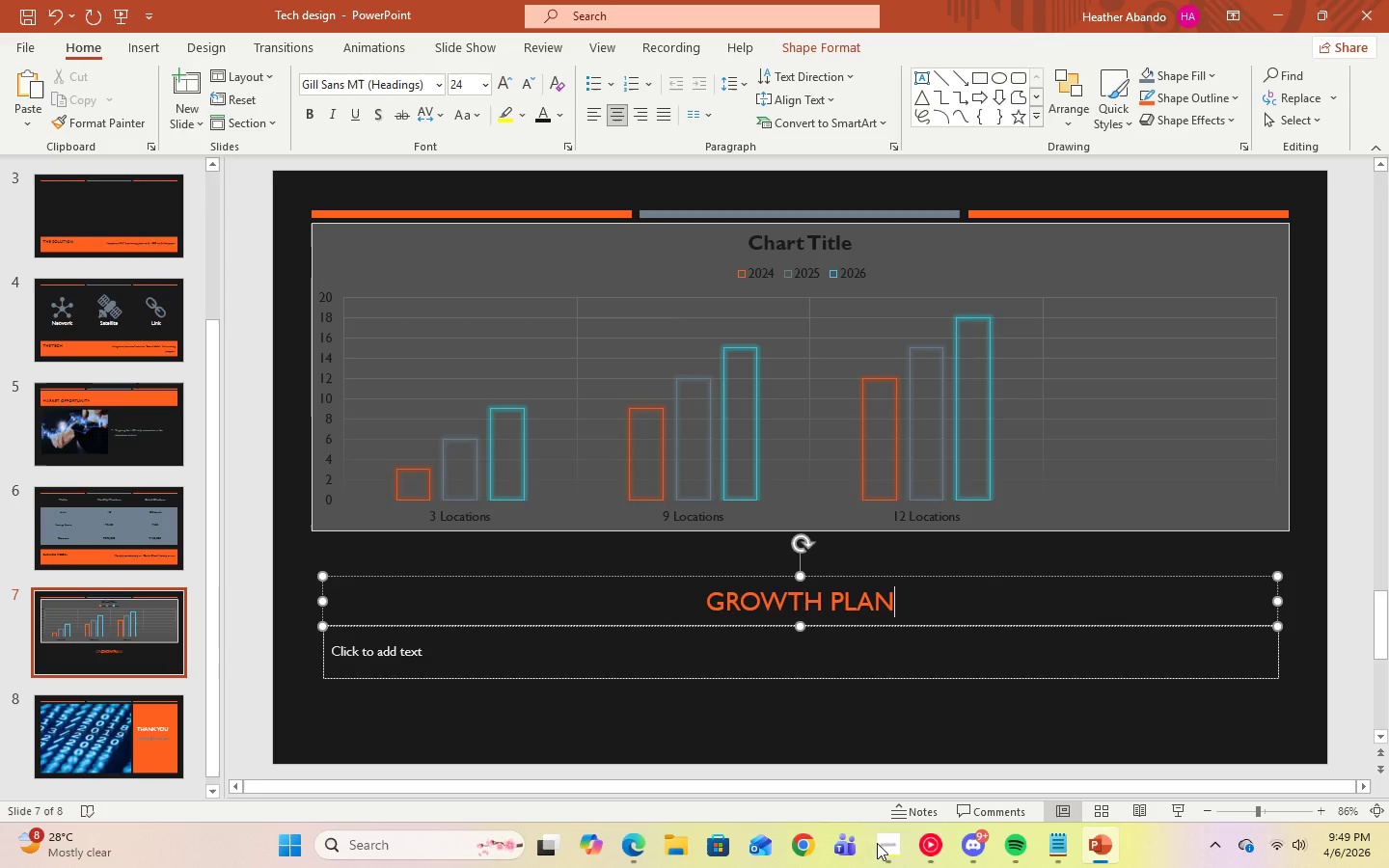 
left_click([517, 654])
 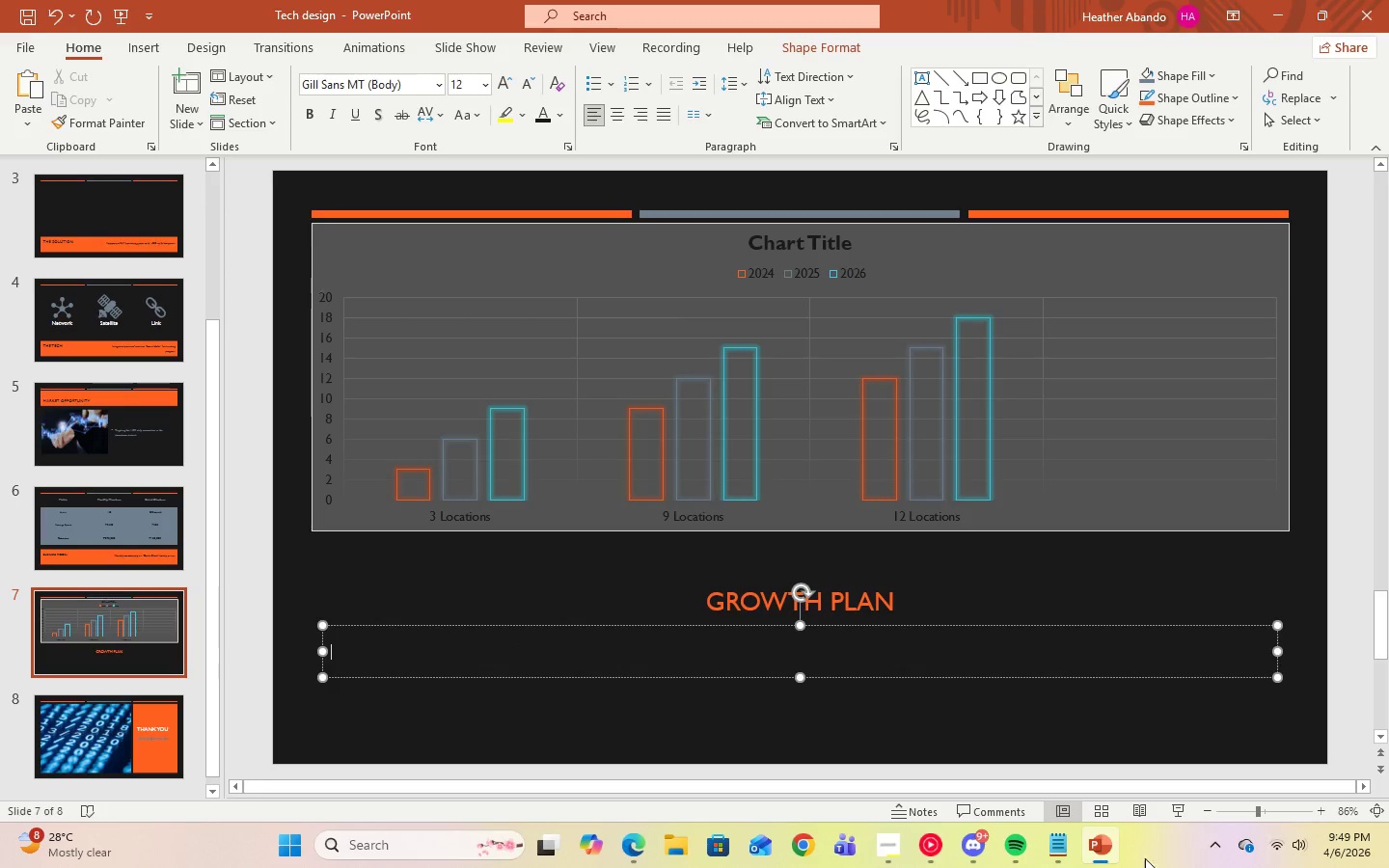 
mouse_move([931, 850])
 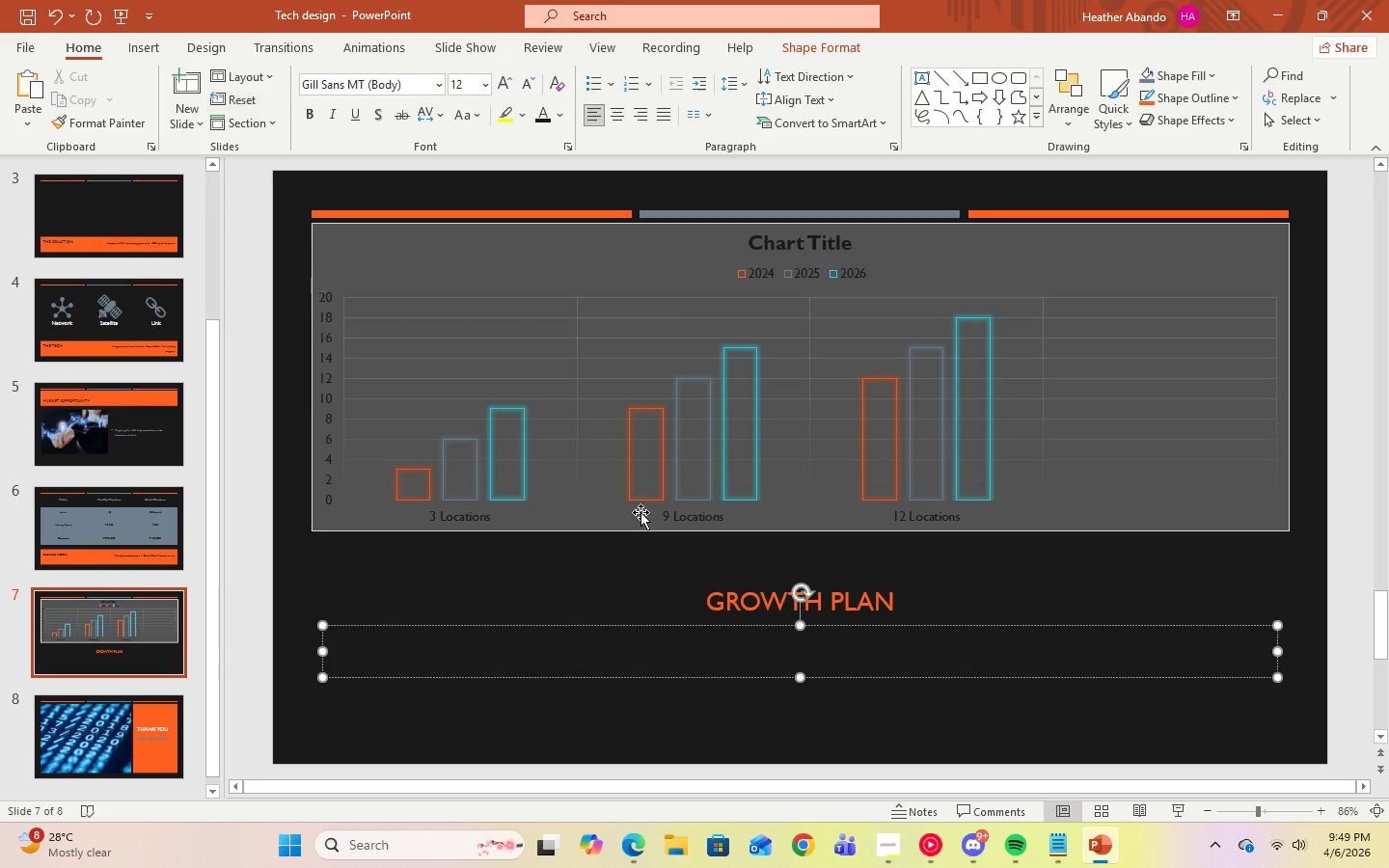 
left_click([1050, 840])
 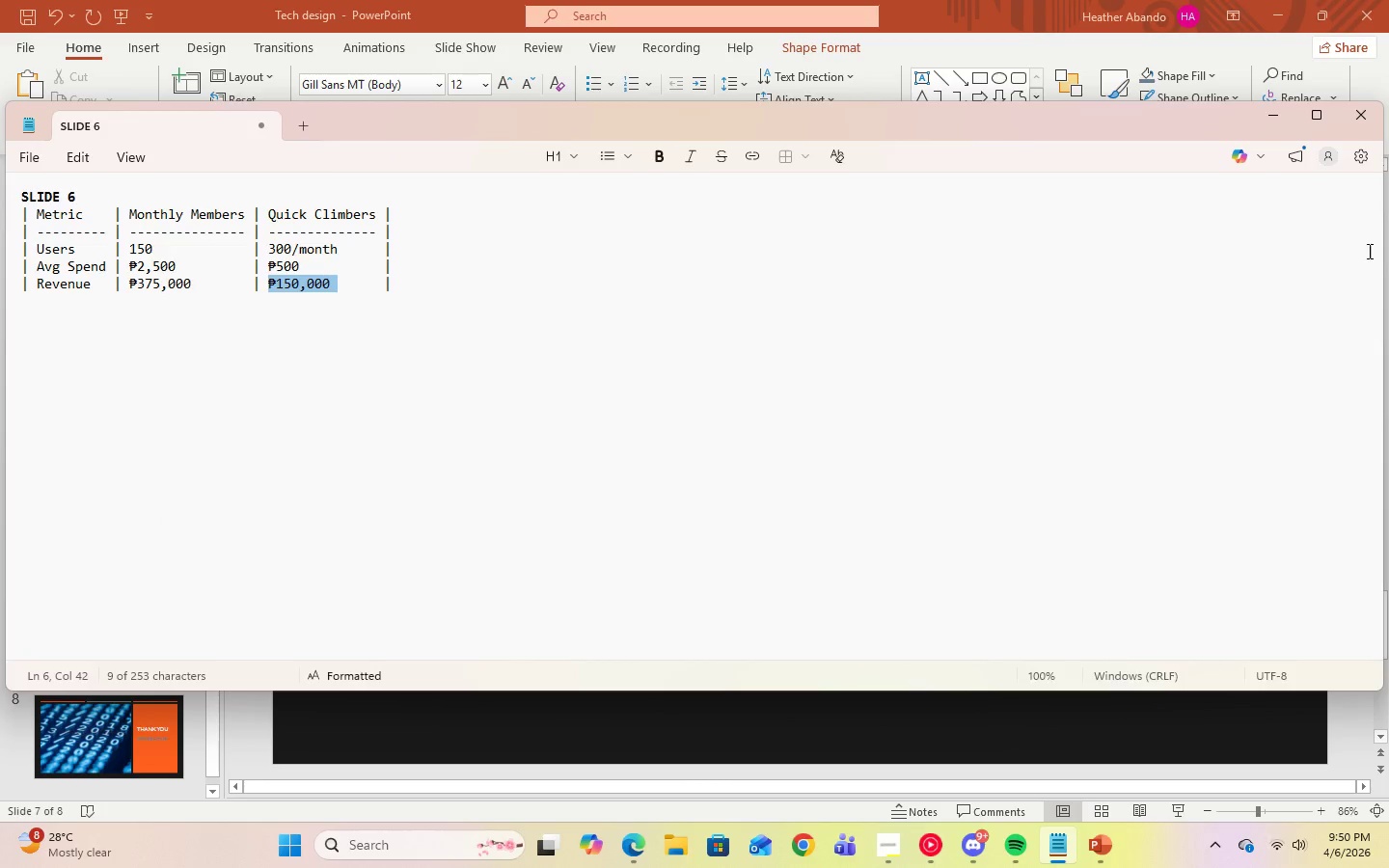 
left_click([1268, 120])
 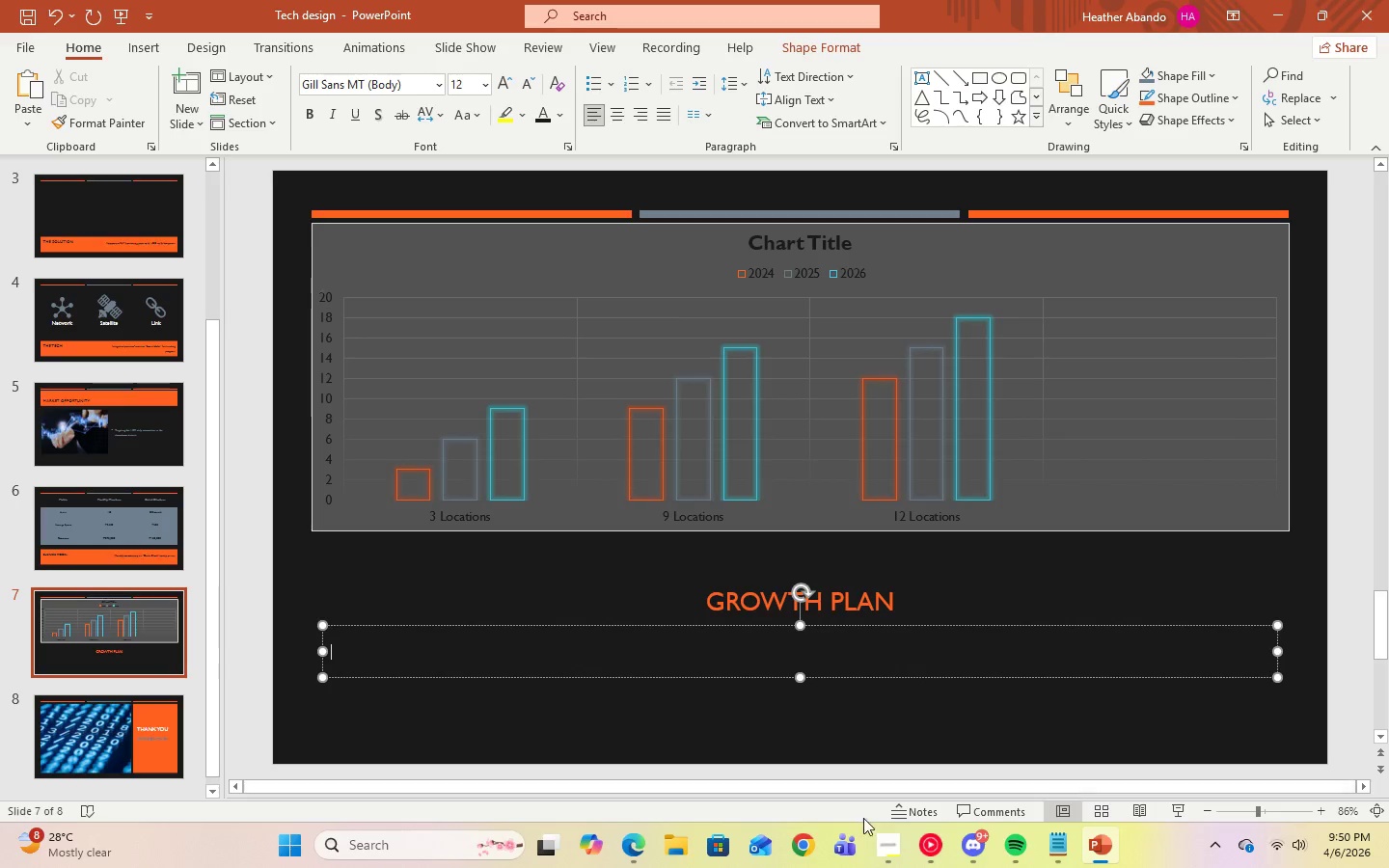 
left_click([889, 836])